 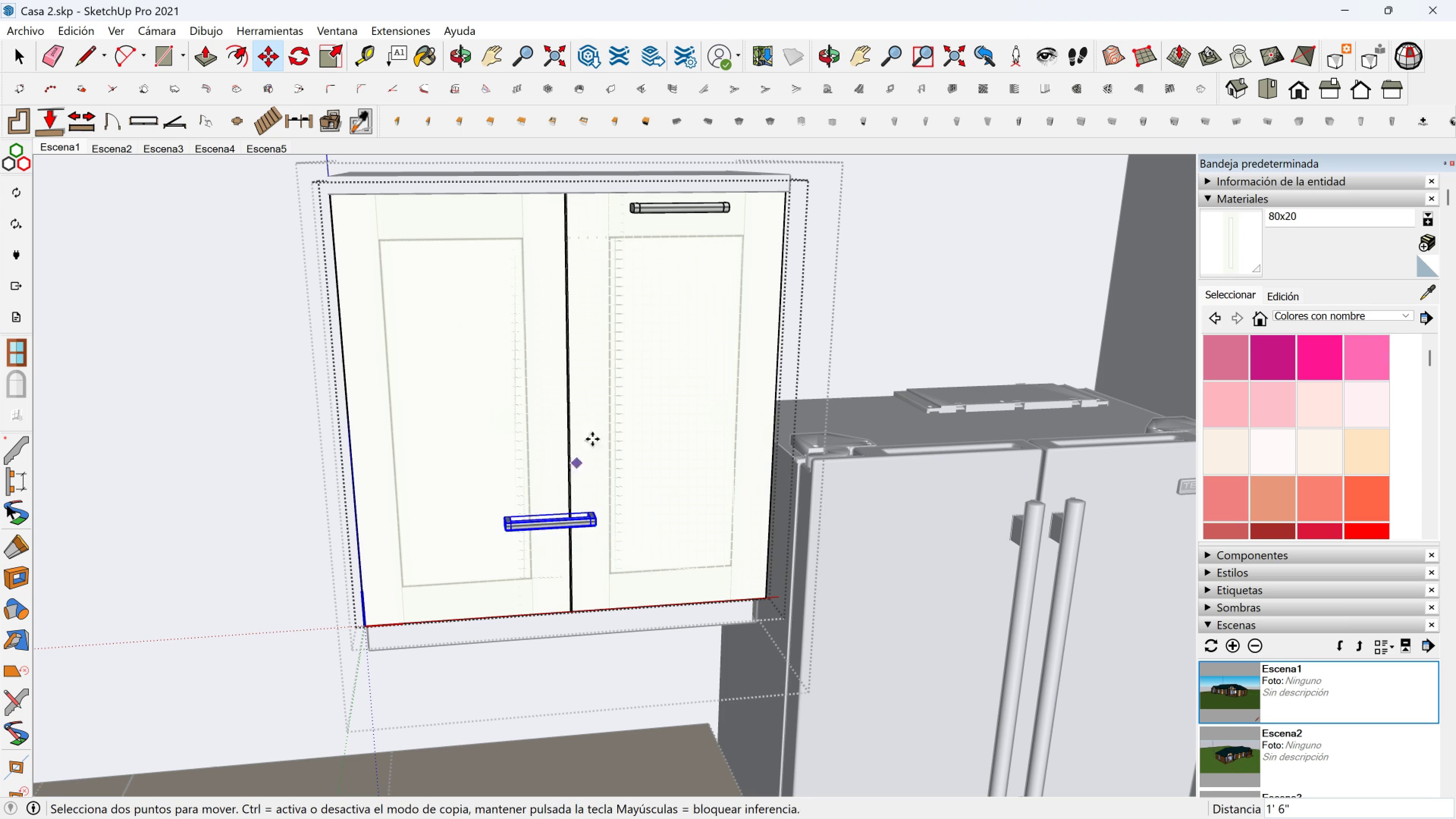 
scroll: coordinate [519, 469], scroll_direction: up, amount: 3.0
 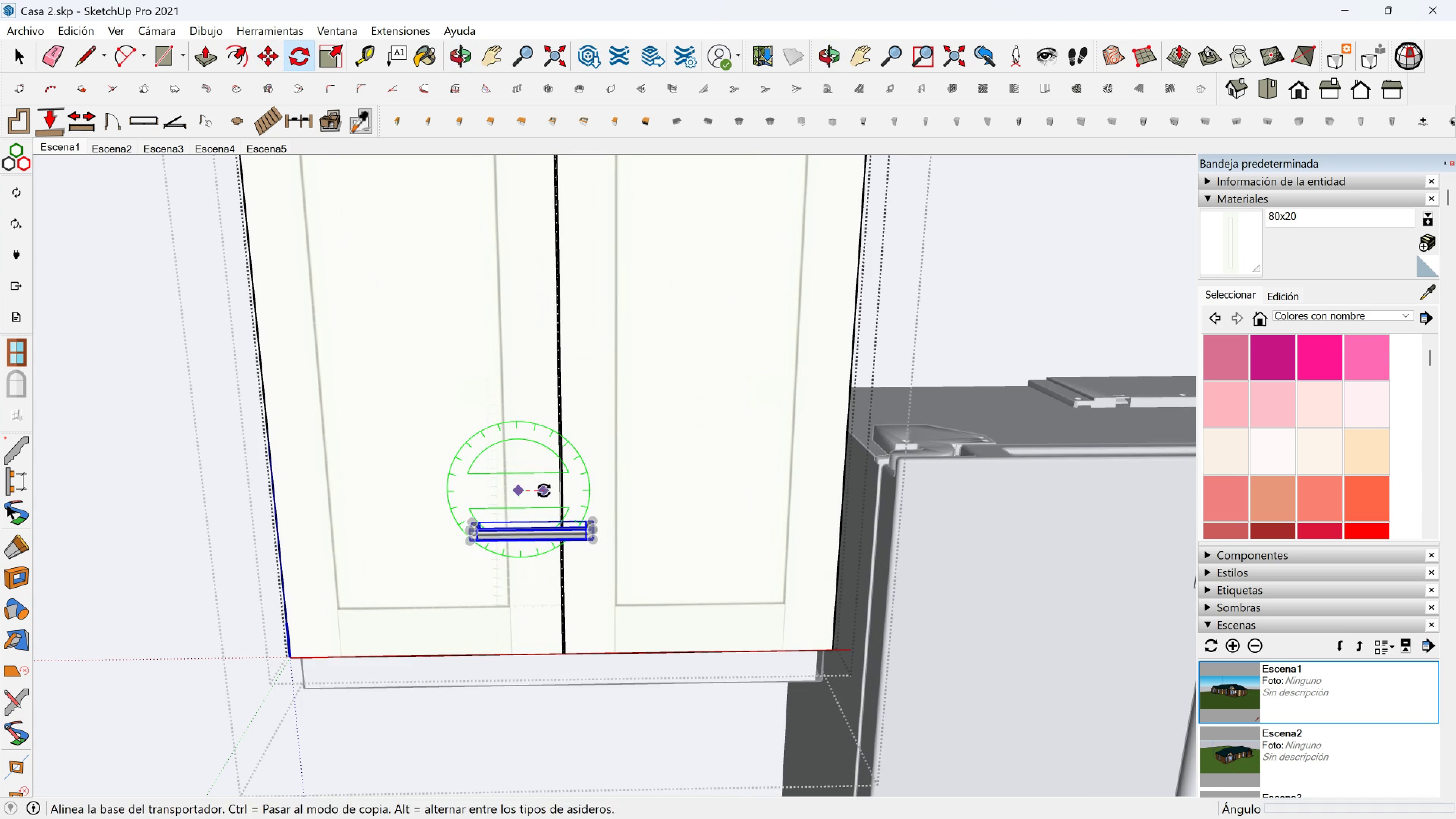 
double_click([544, 491])
 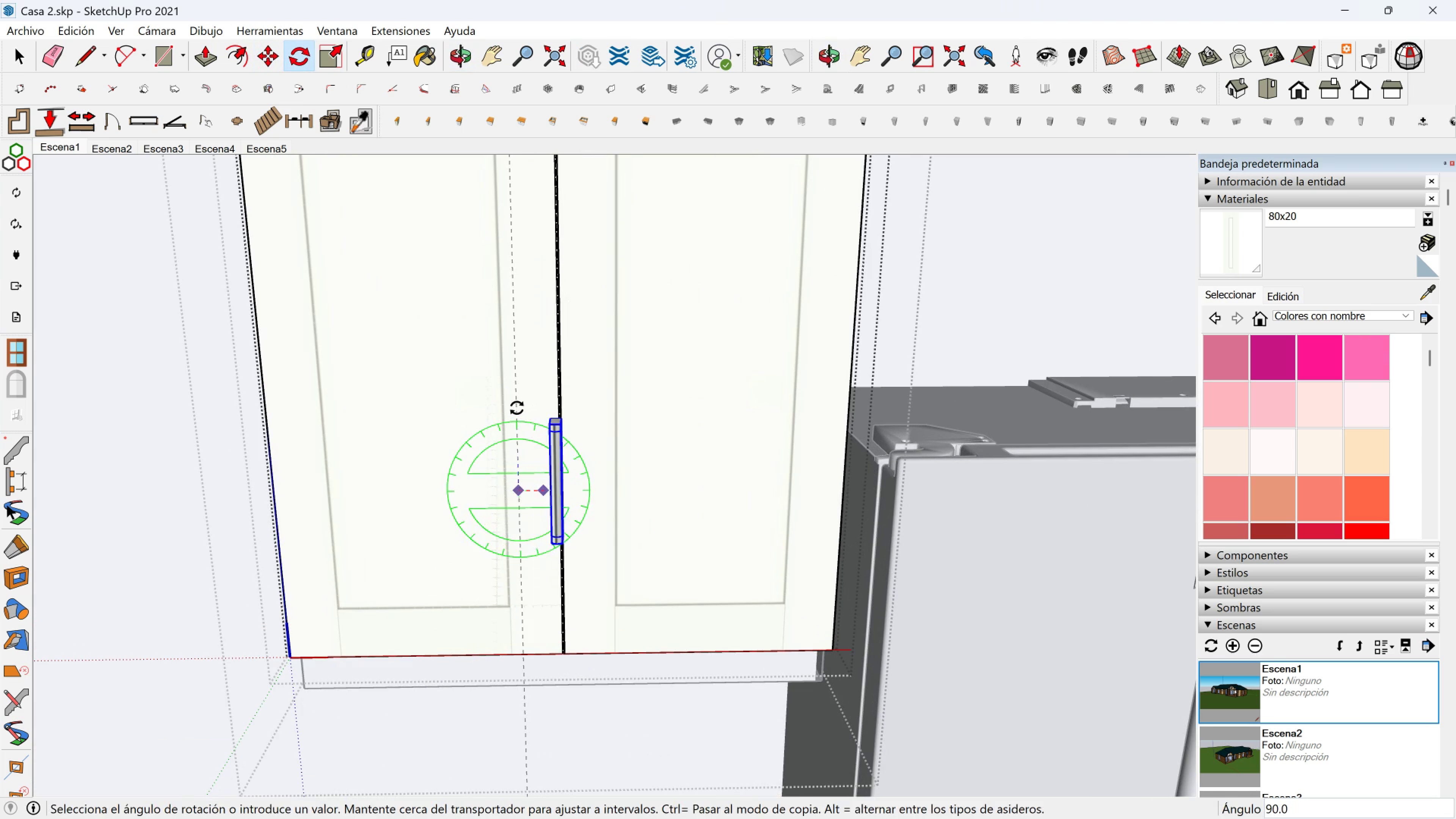 
left_click([517, 408])
 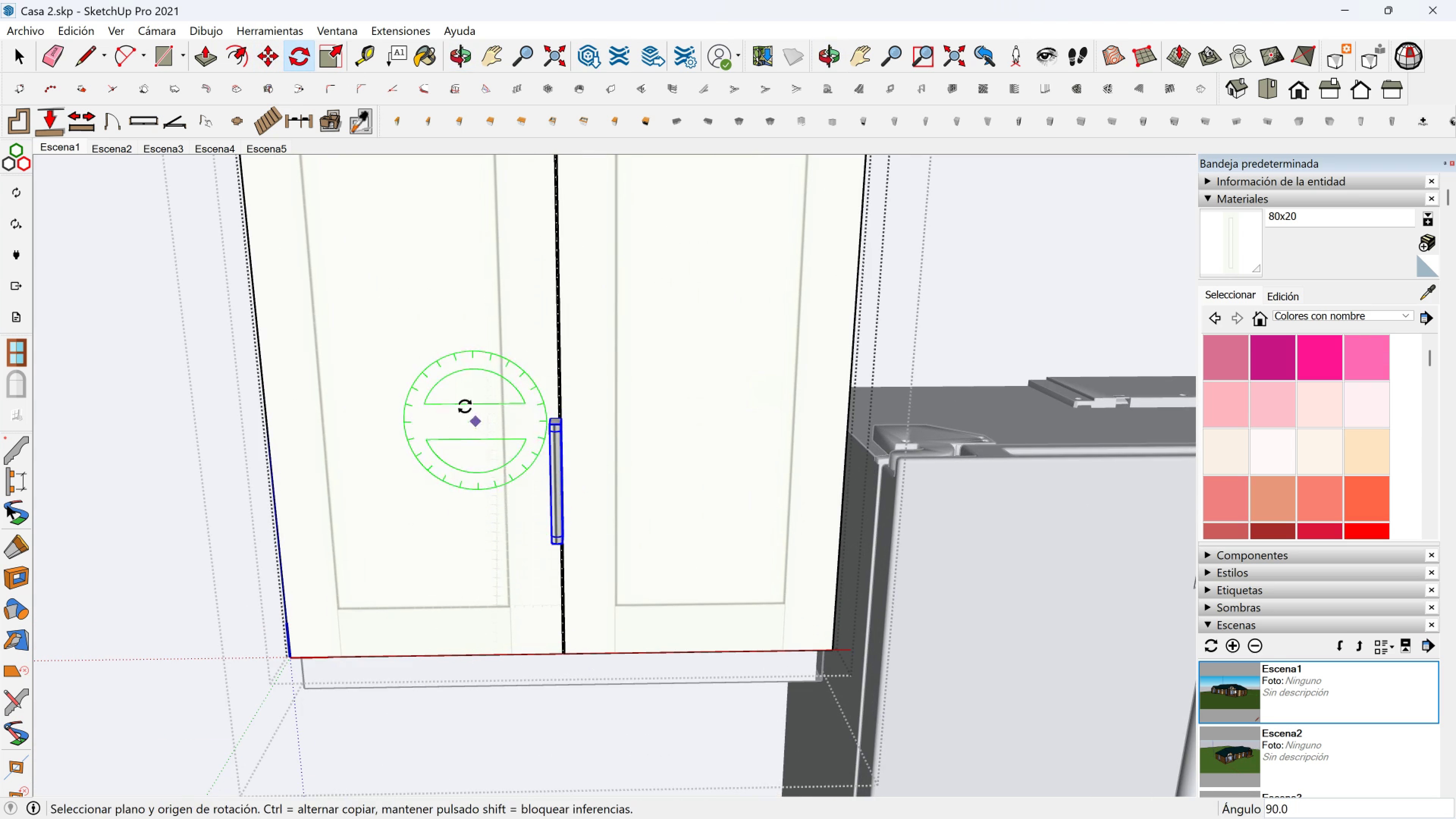 
key(M)
 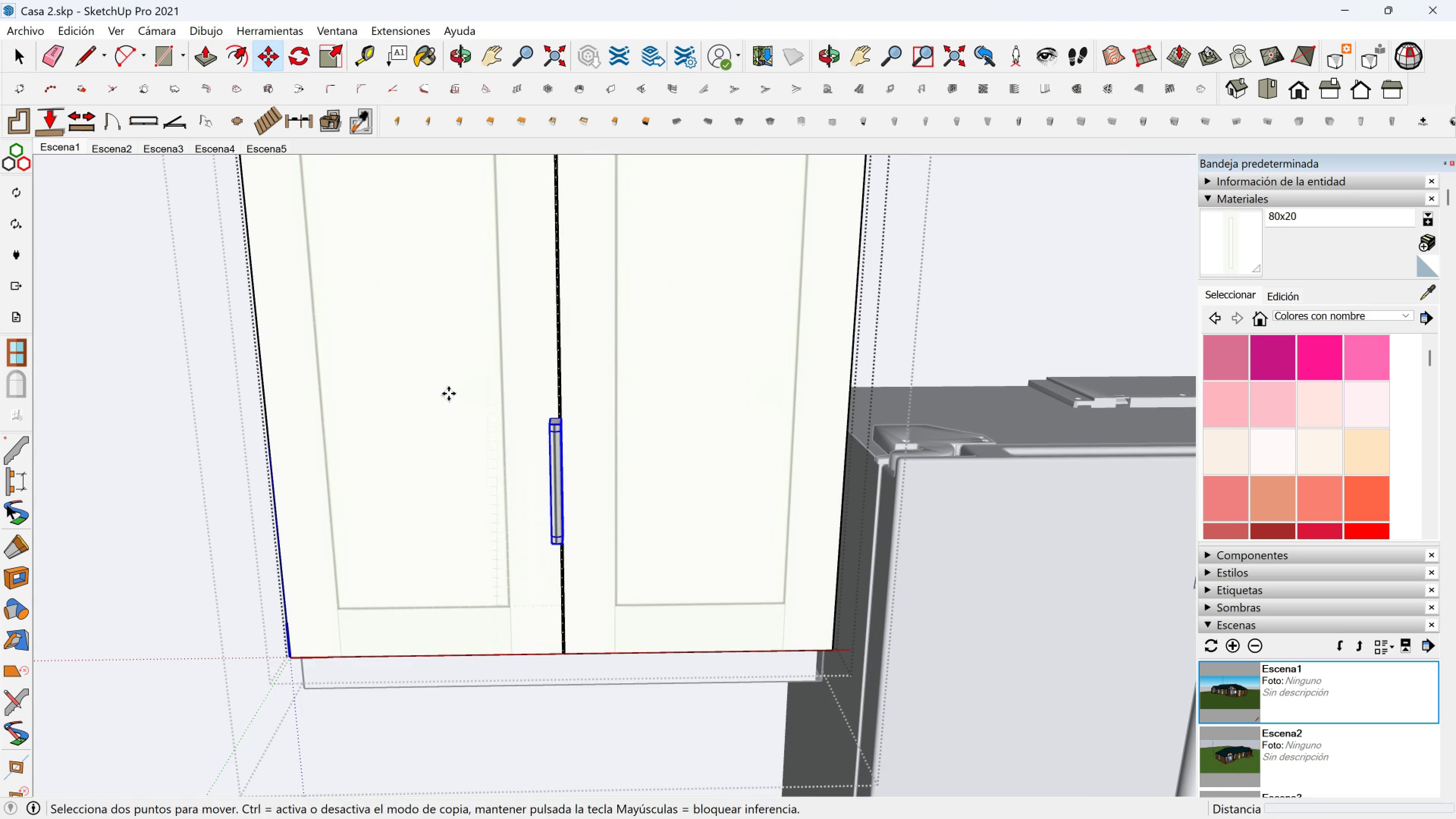 
left_click([449, 394])
 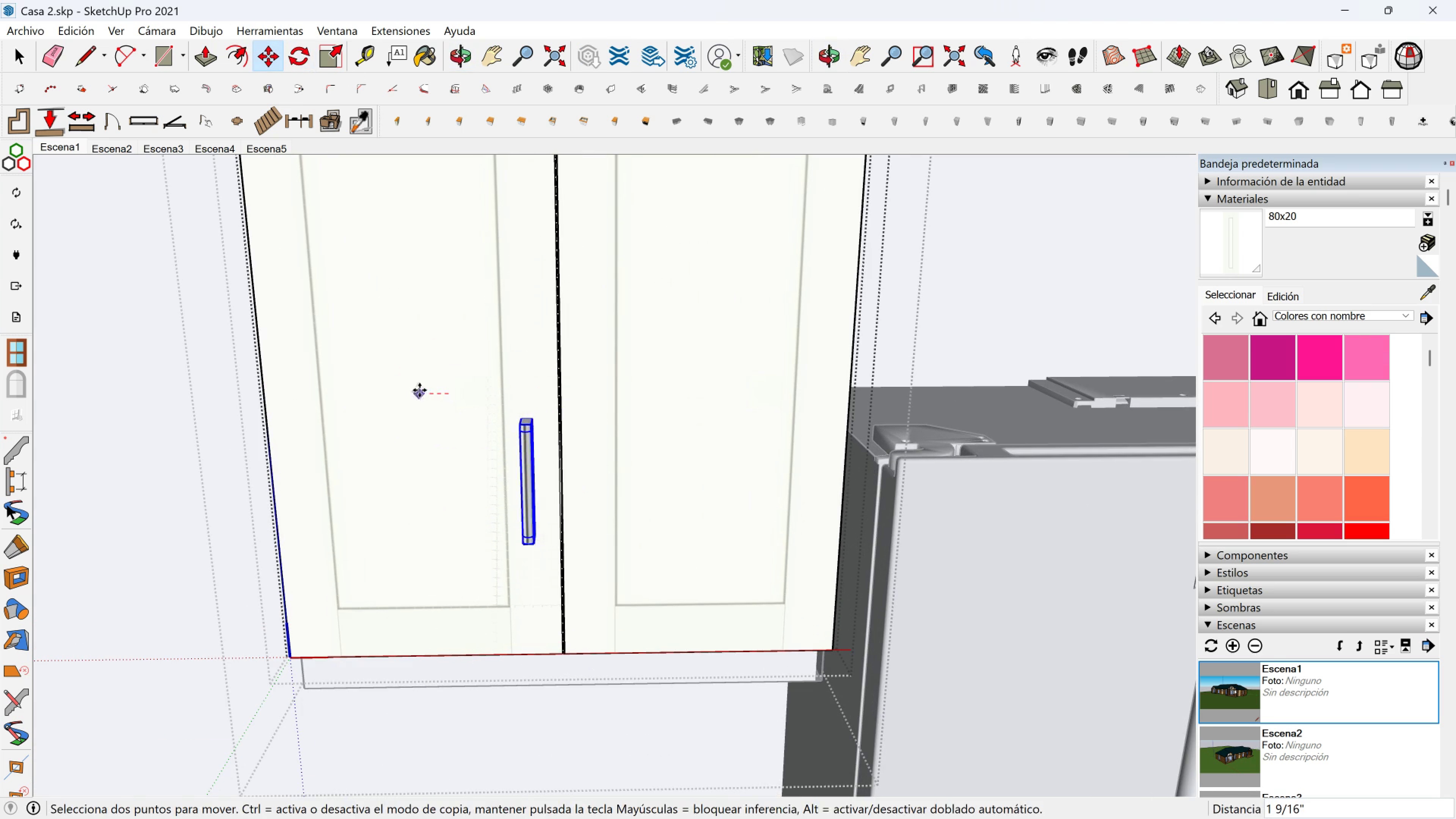 
left_click([419, 390])